 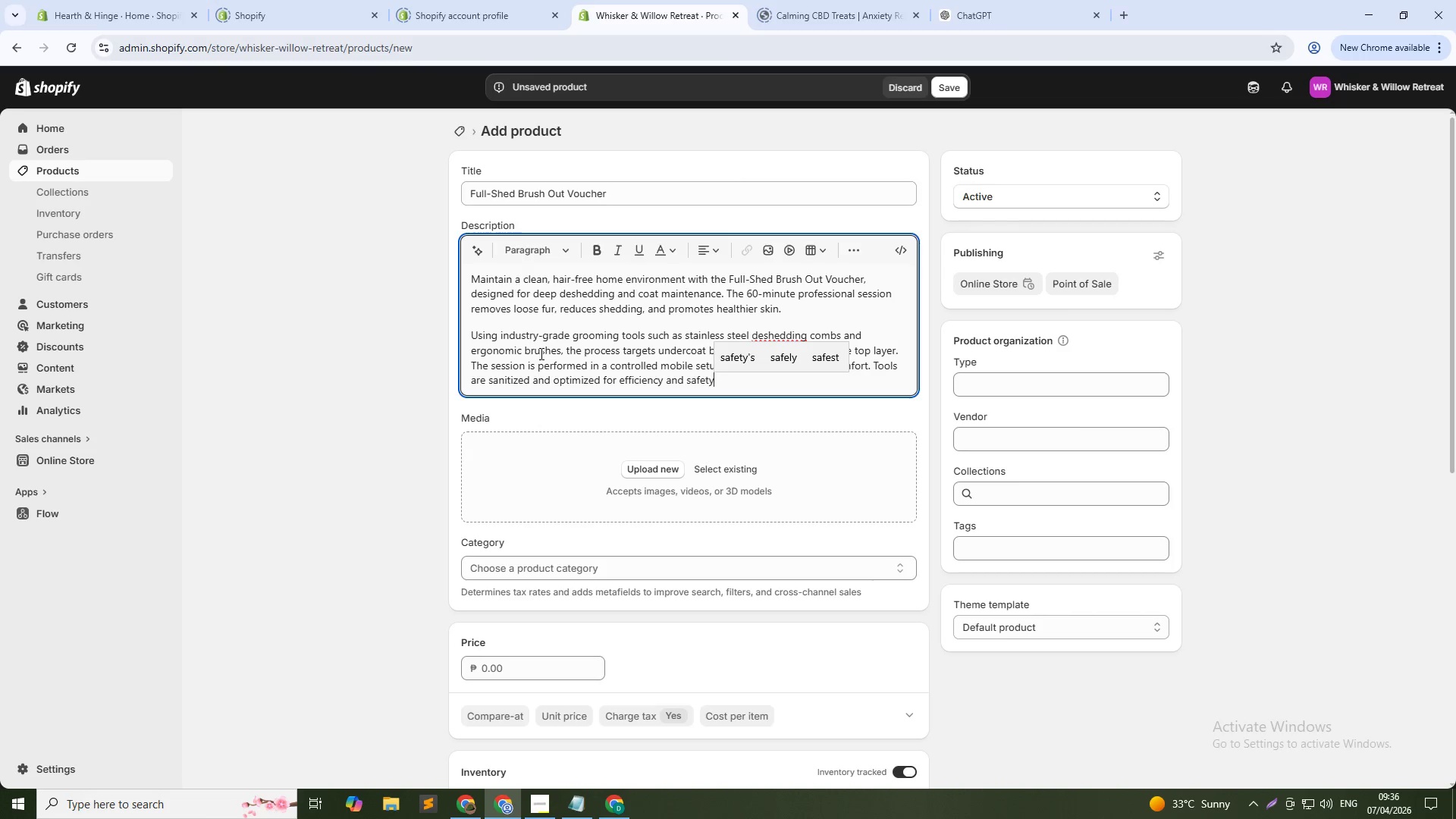 
key(Period)
 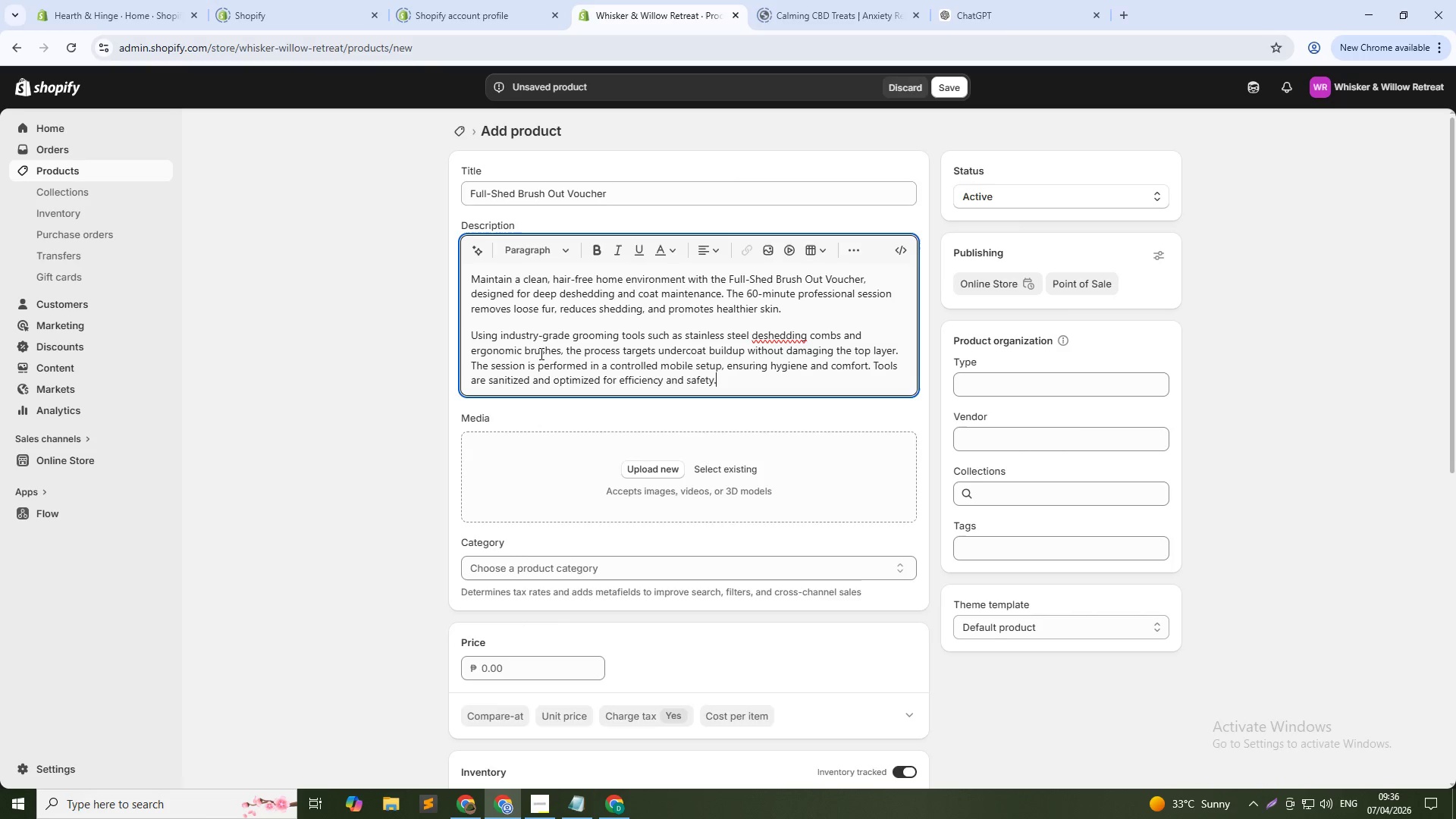 
key(Enter)
 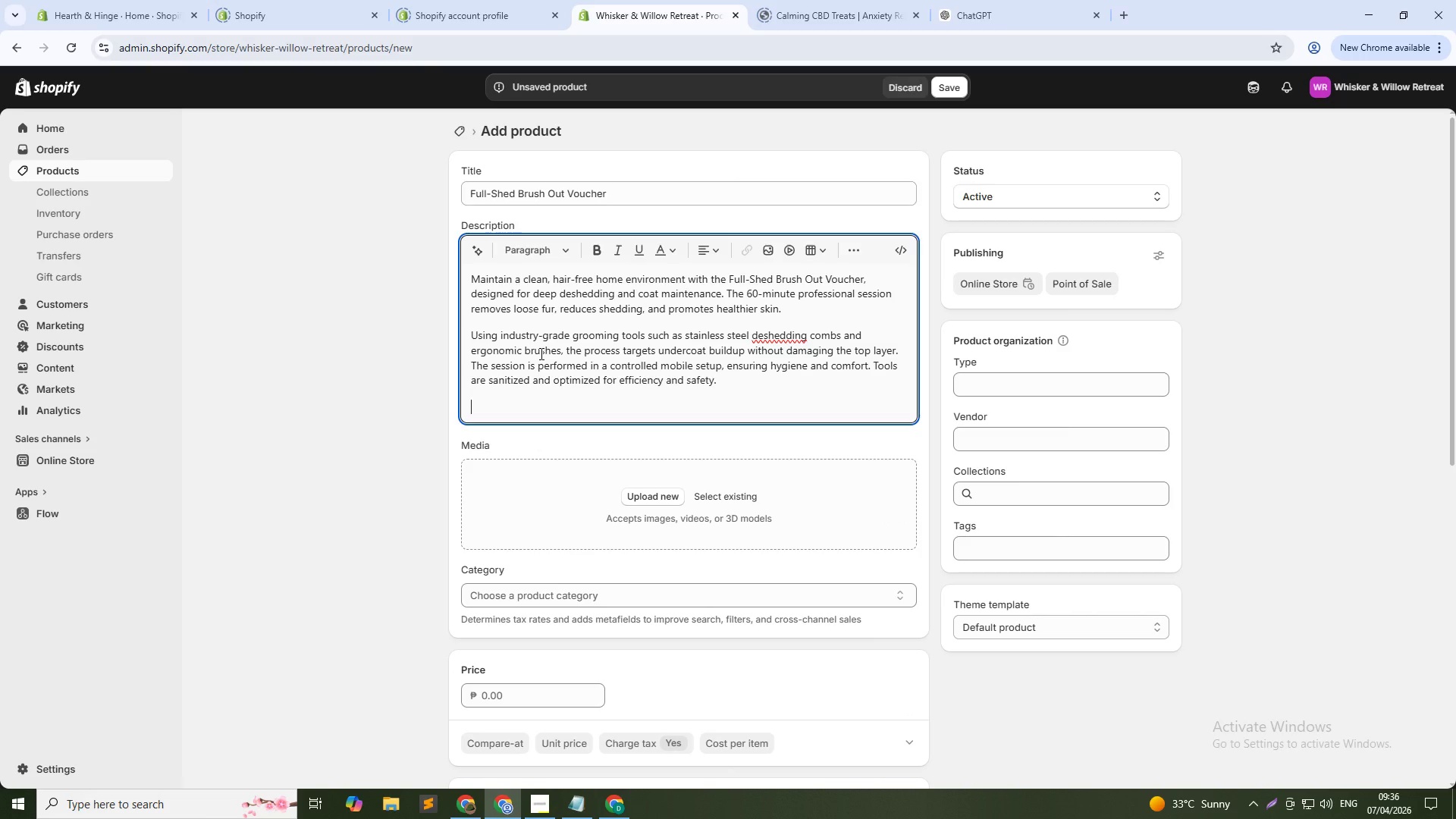 
type(For )
 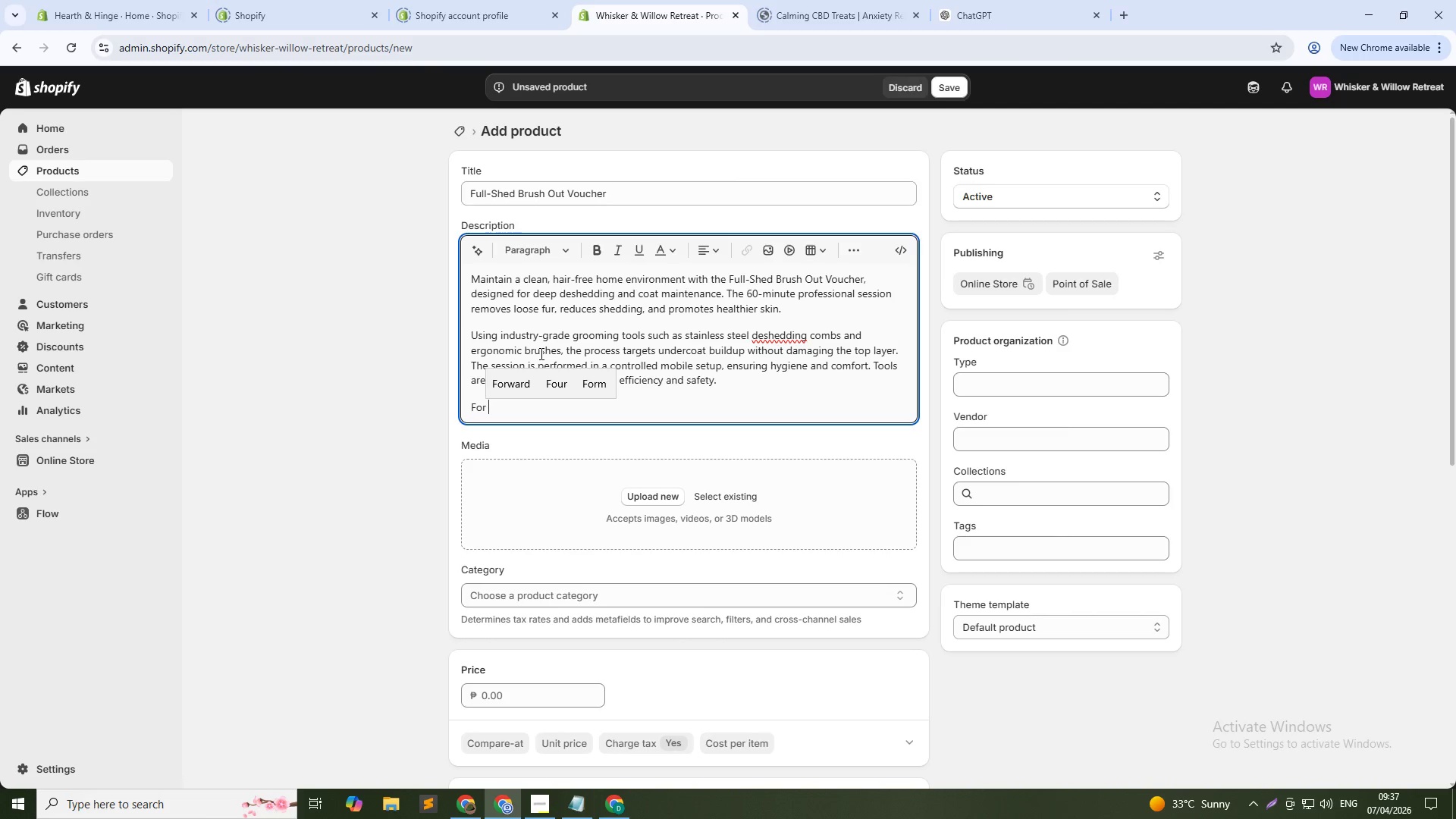 
wait(70.95)
 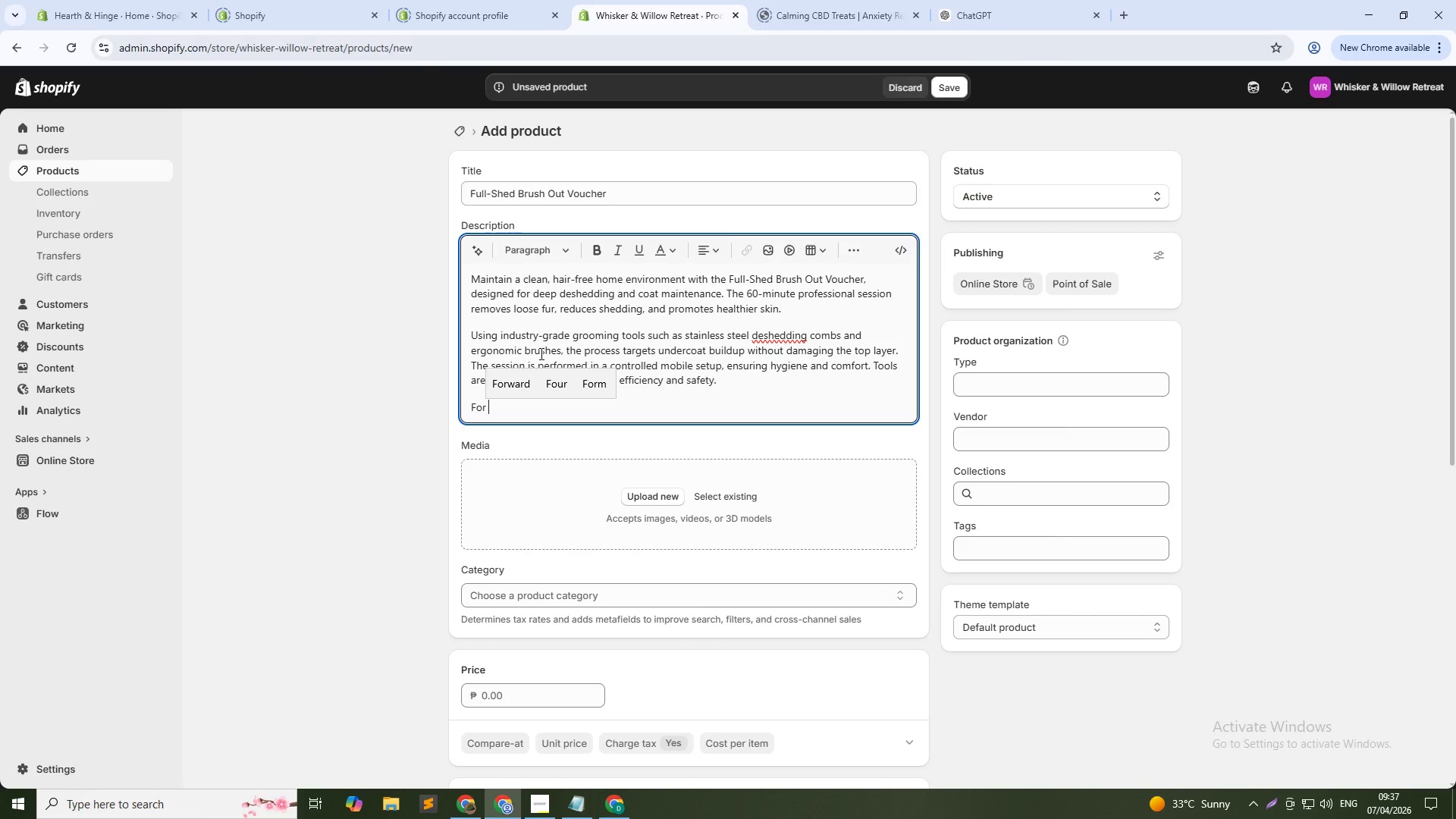 
type(pet owners balancing home organization and cleanliness, this service is a game changer. It minimizes fur accumulation on furniture and floord)
key(Backspace)
type(s-especially useful during home renovations or seasonal shedding periods.)
 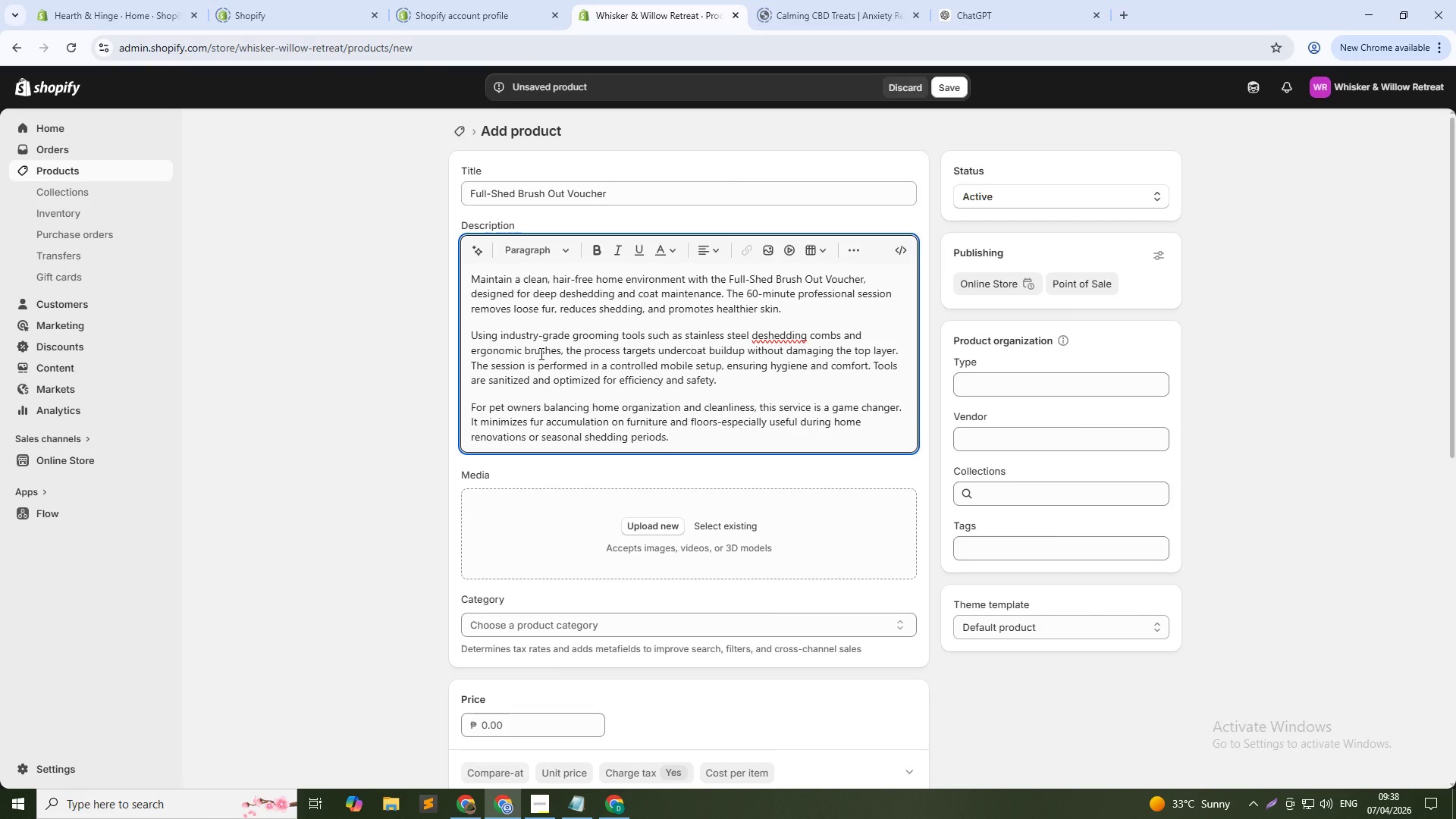 
wait(6.78)
 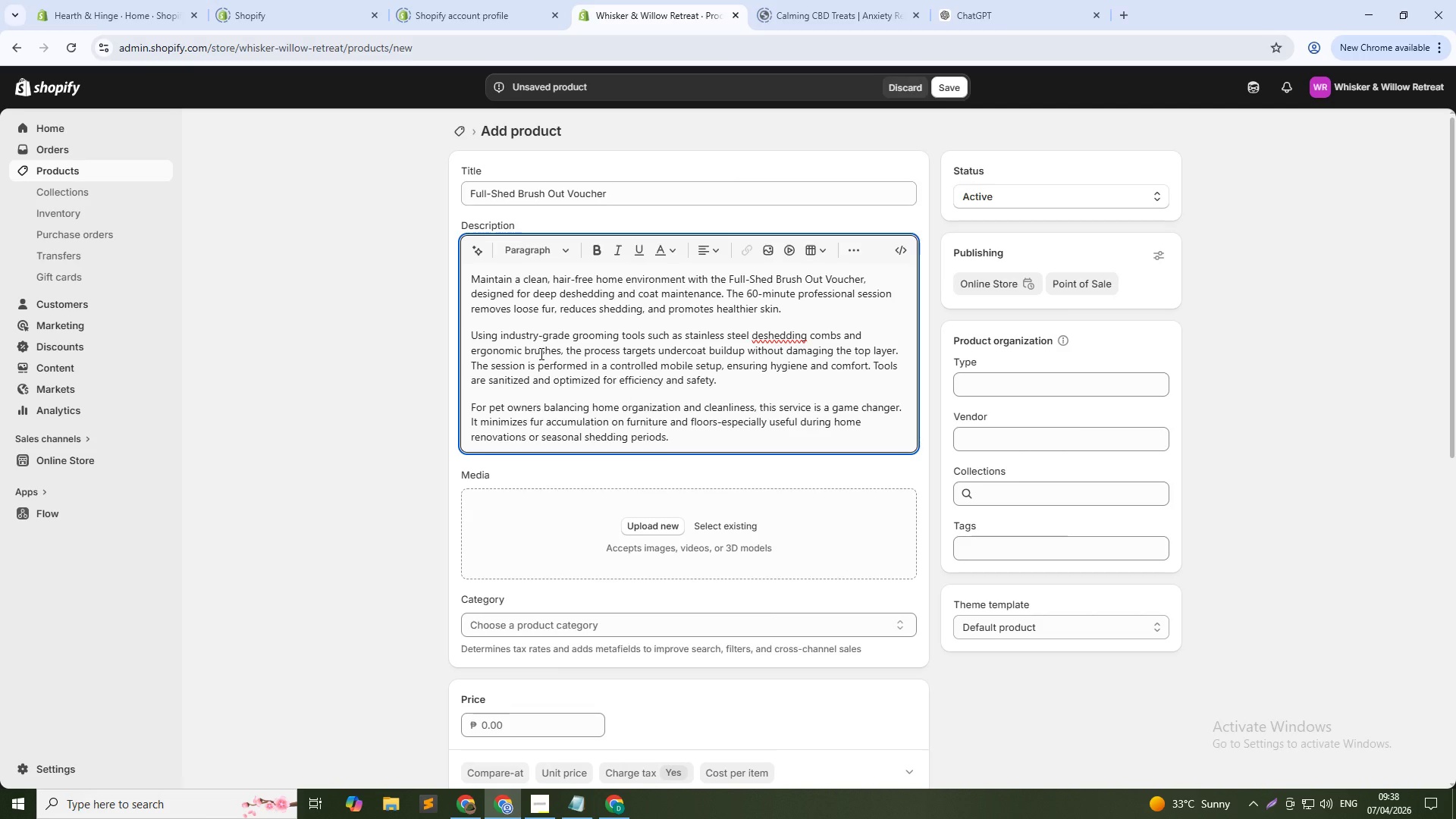 
type( The result is a cleaner living space and a happier, healthier pet with a smooth, well-maintained coat.)
 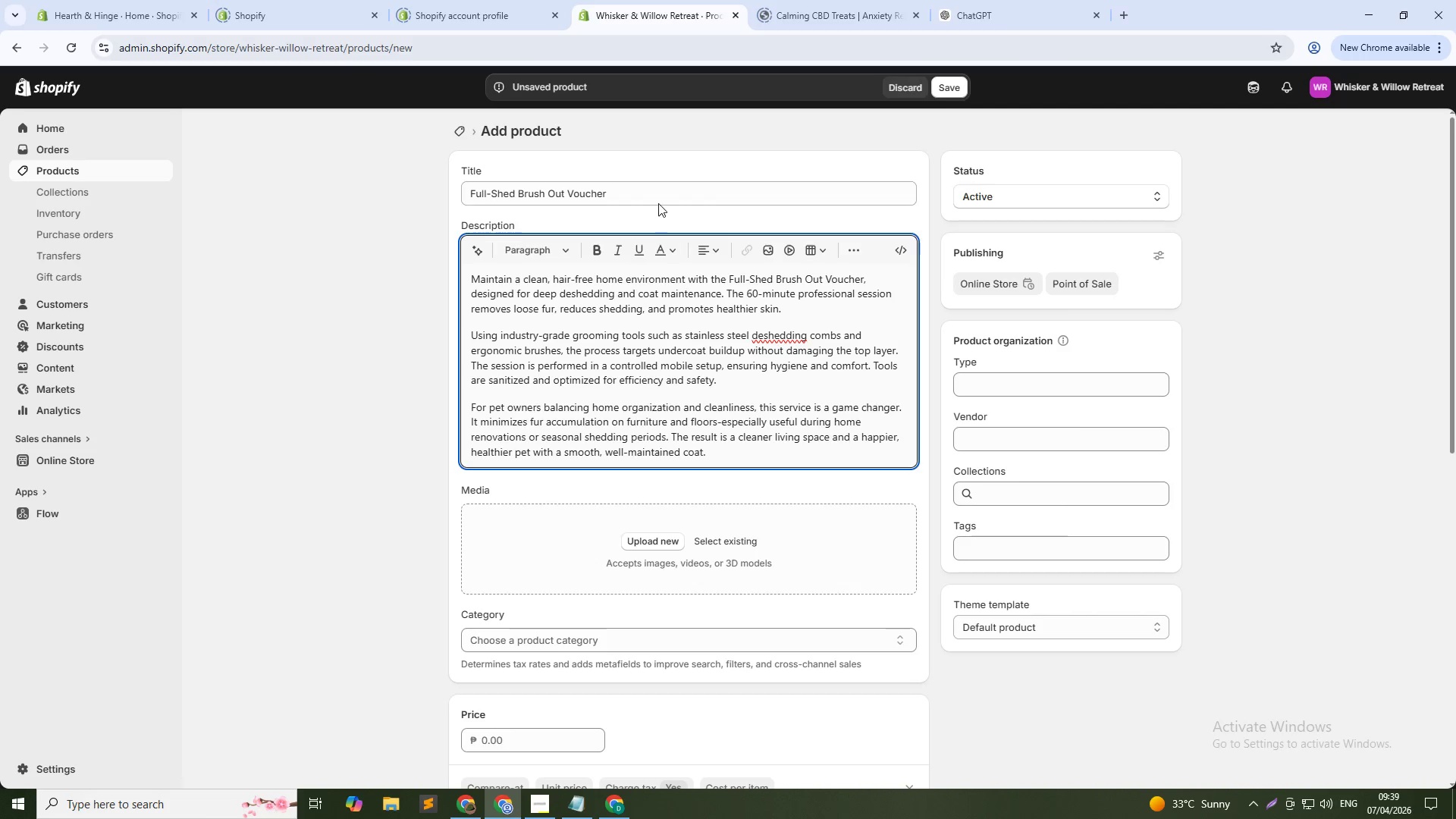 
double_click([651, 197])
 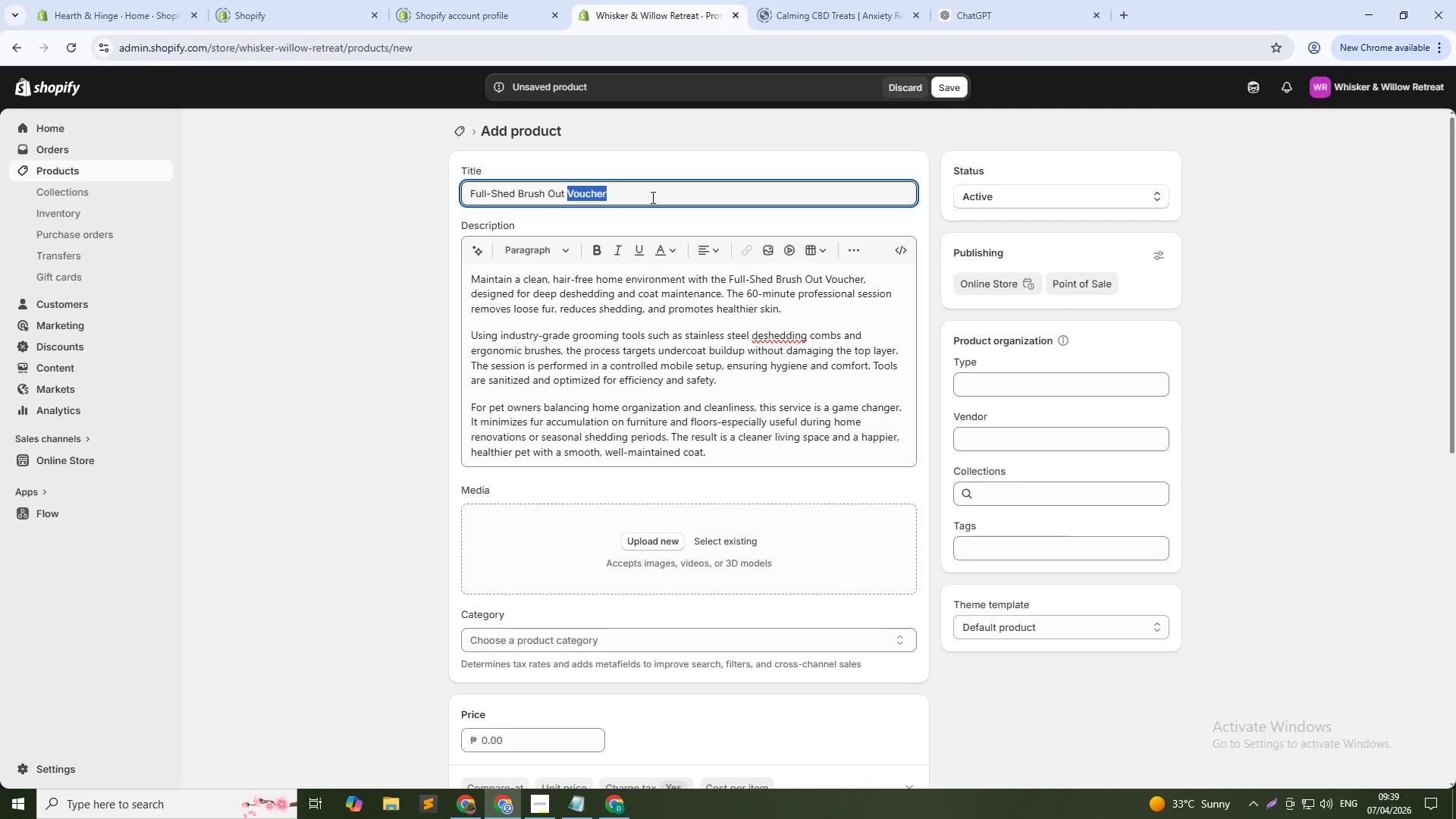 
triple_click([651, 197])
 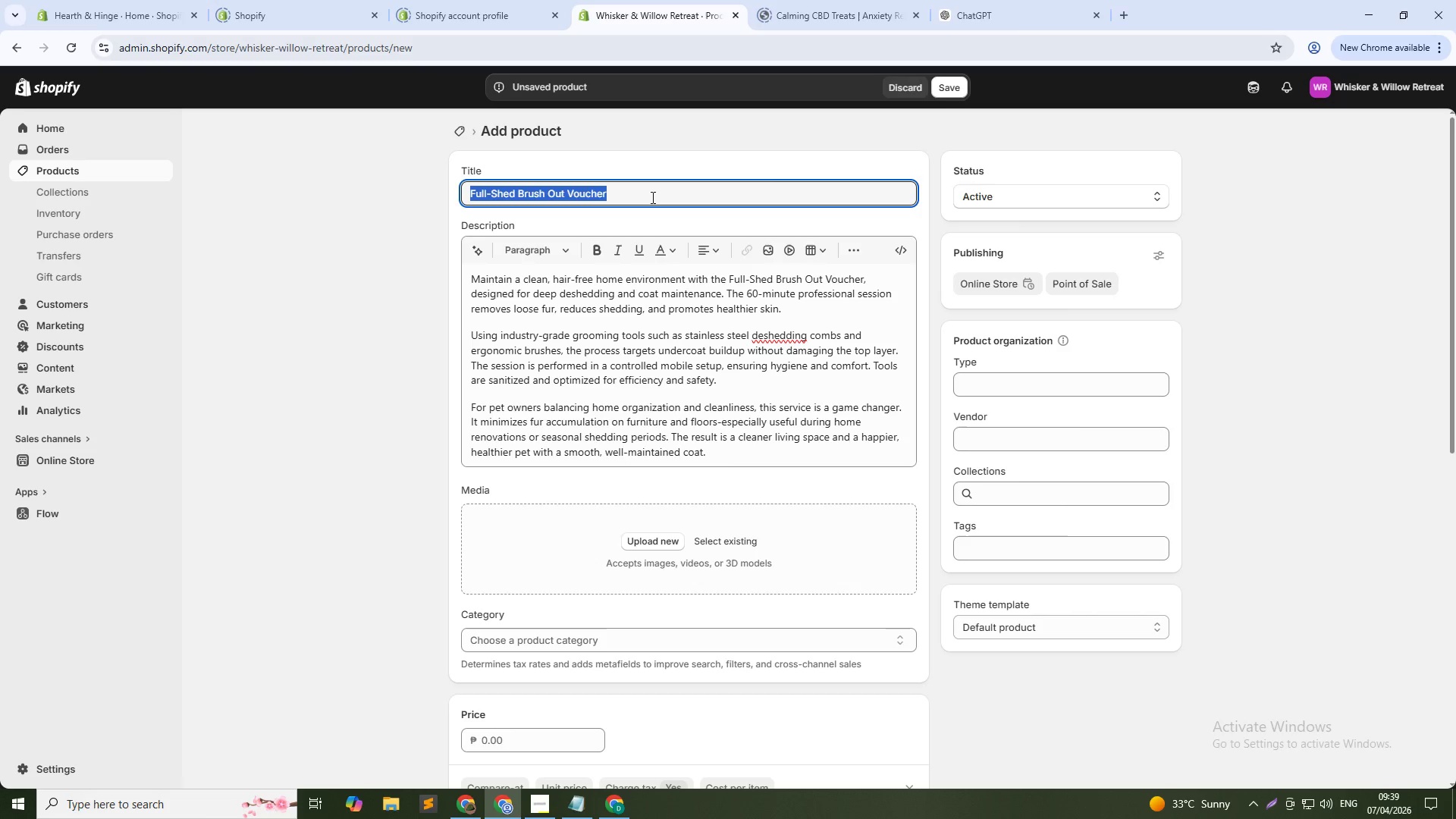 
key(Control+C)
 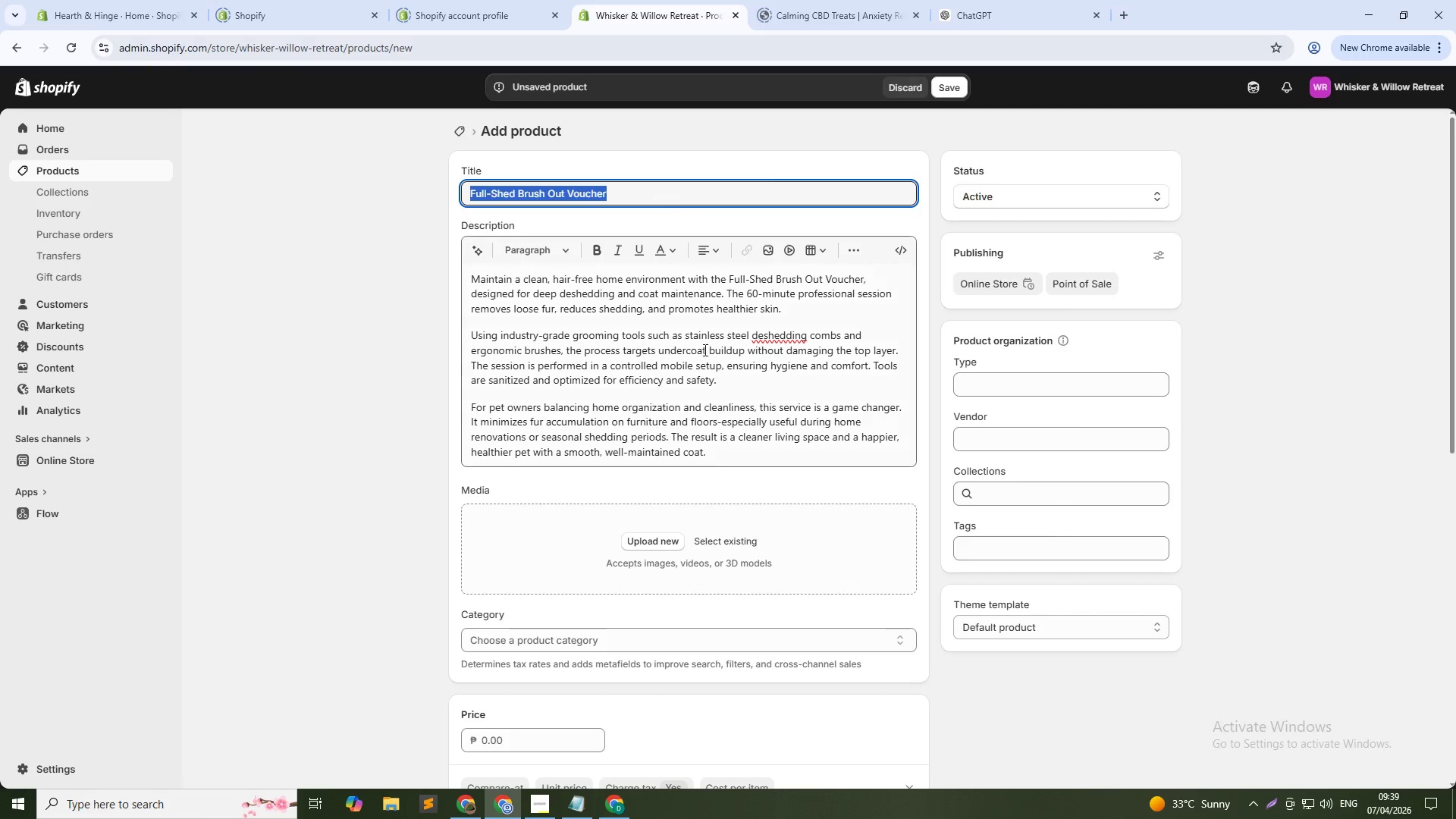 
key(Control+C)
 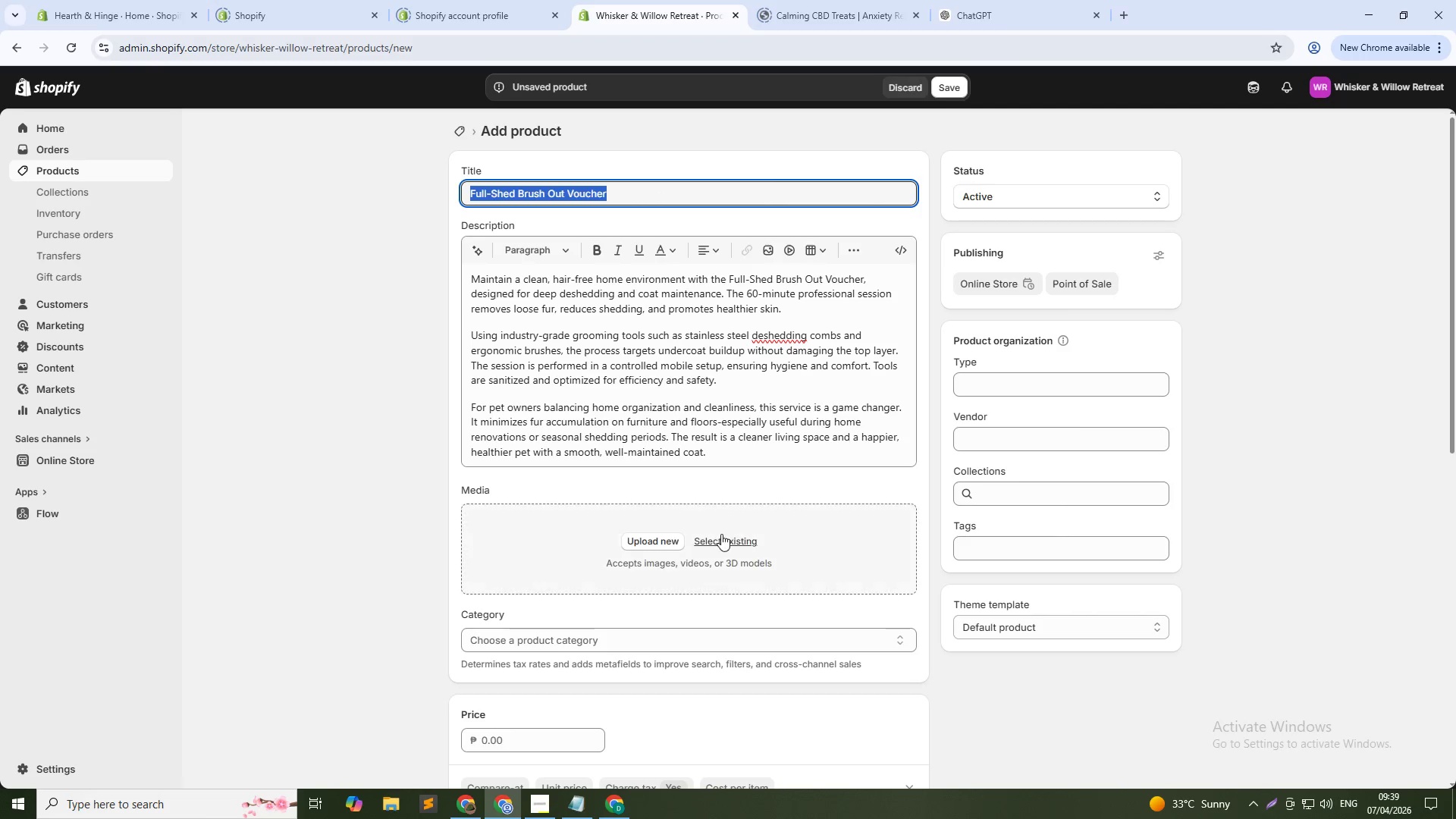 
left_click([721, 534])
 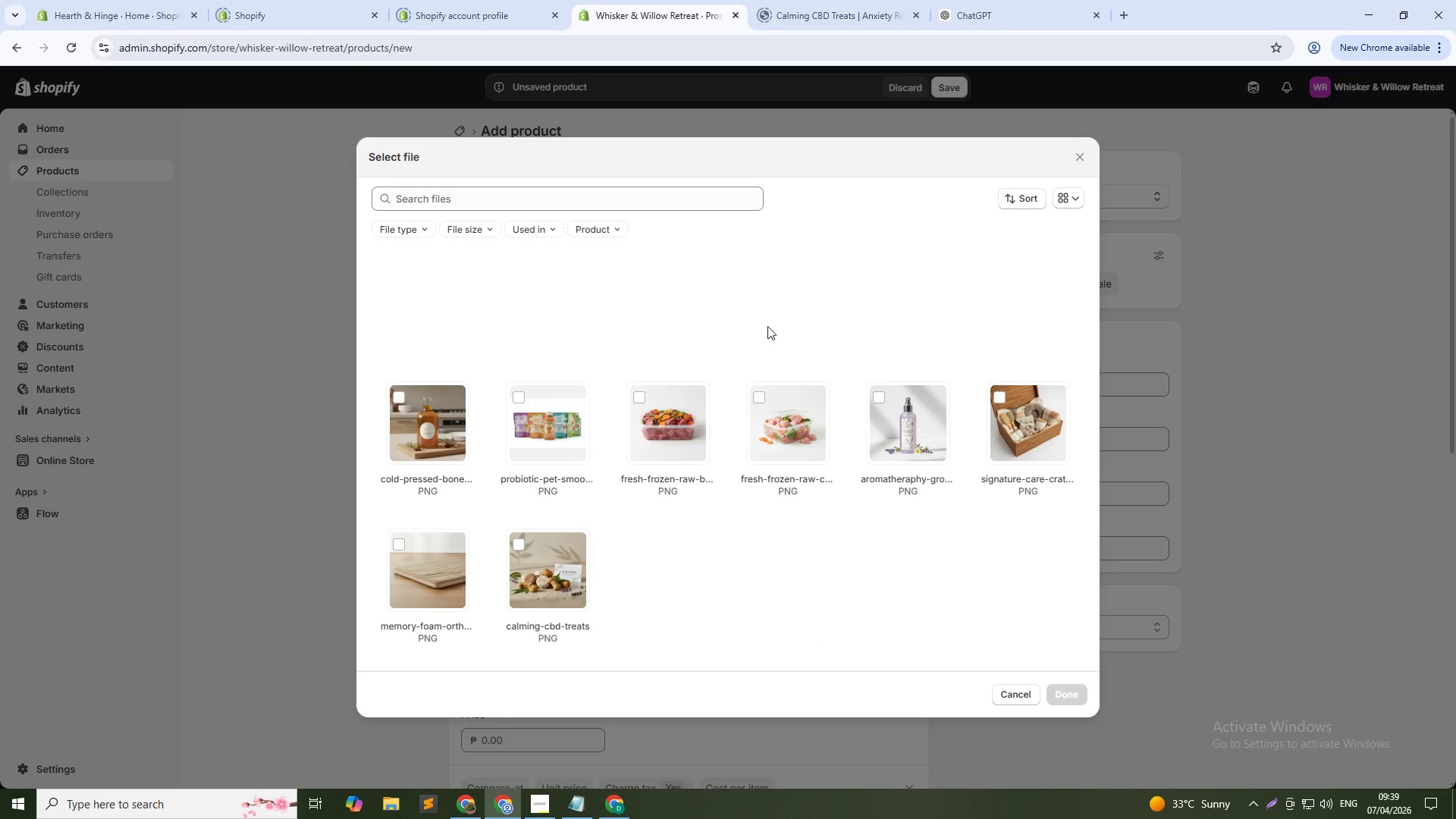 
left_click([764, 298])
 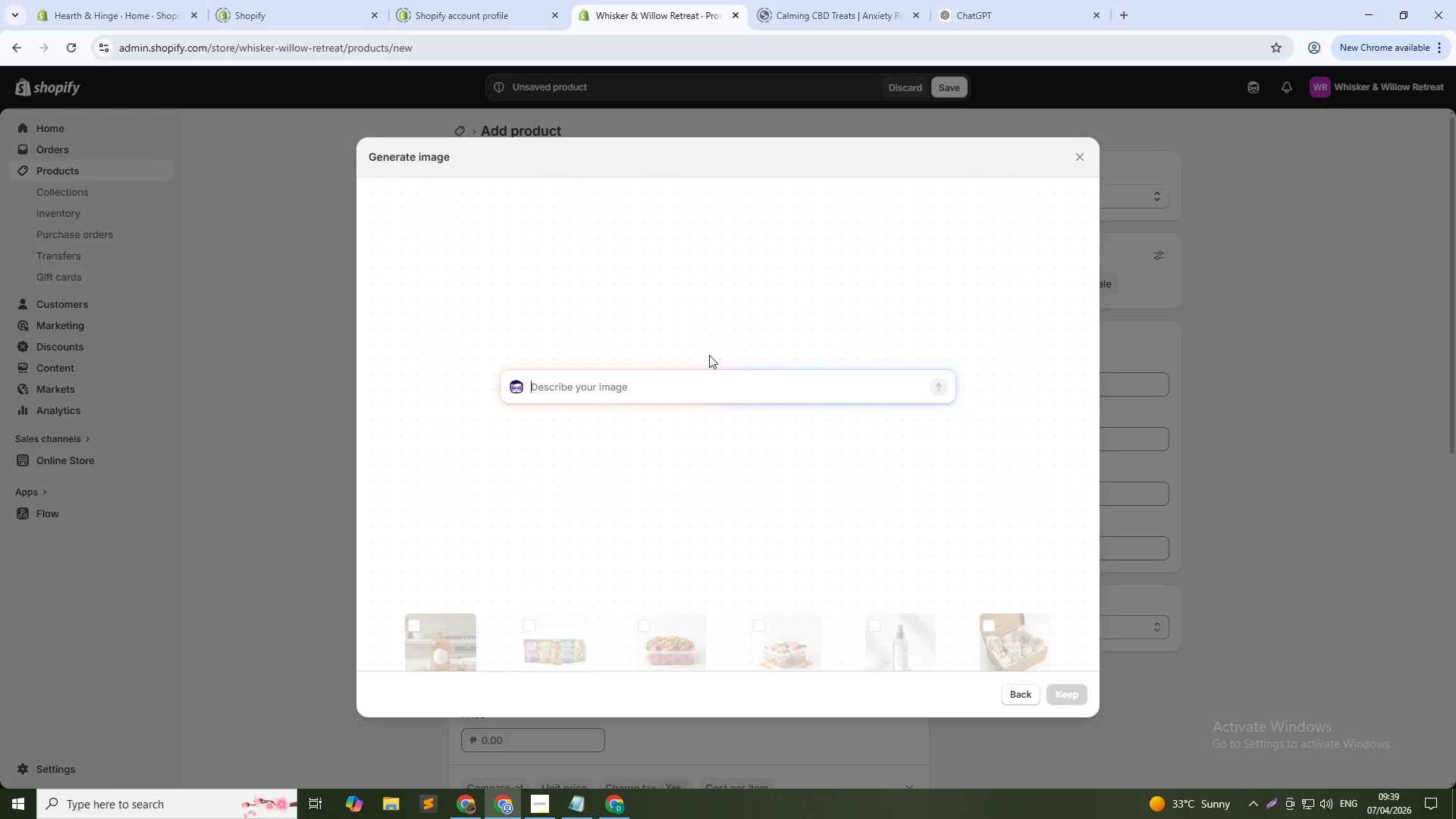 
left_click([704, 386])
 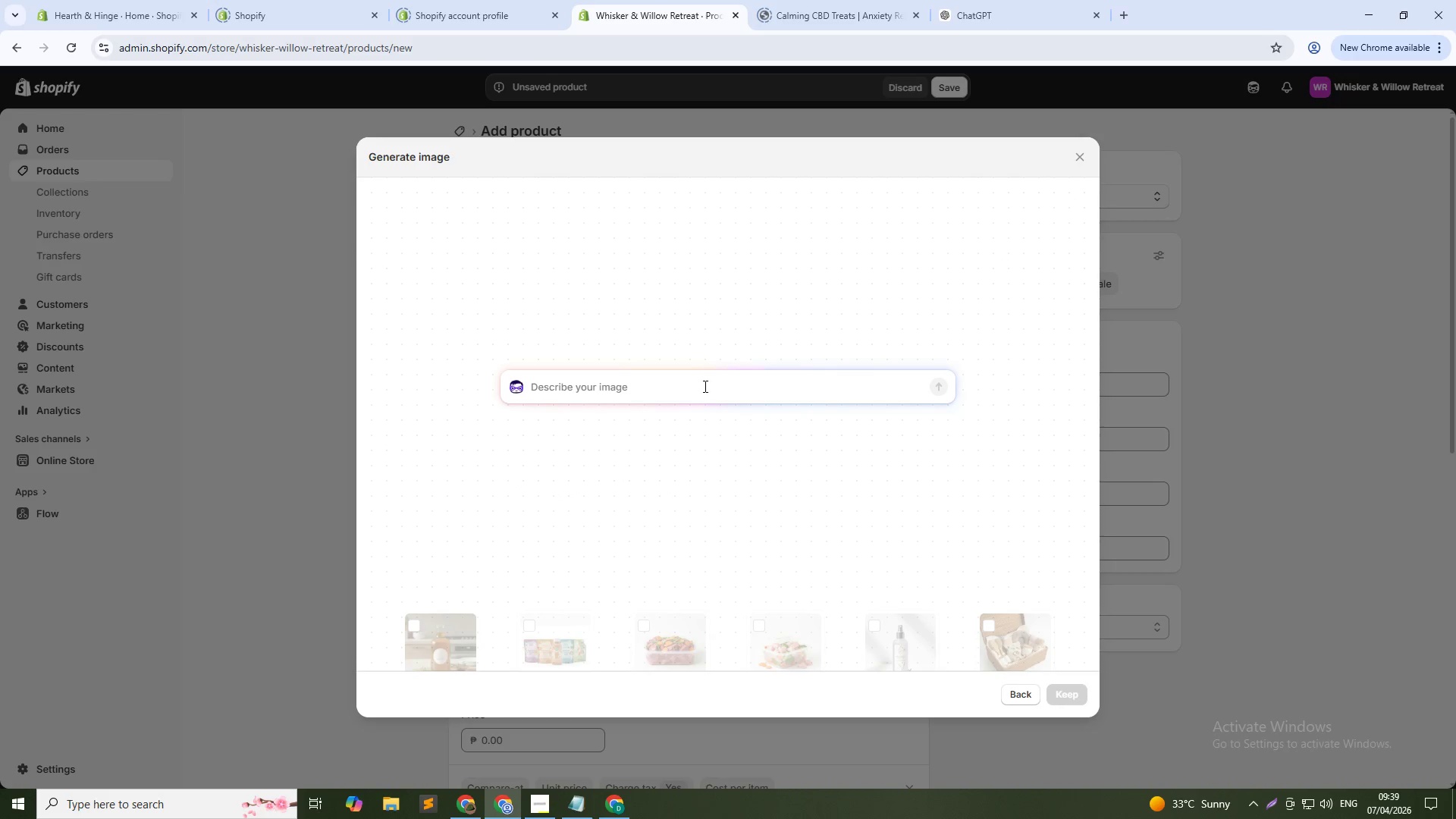 
key(Control+ControlLeft)
 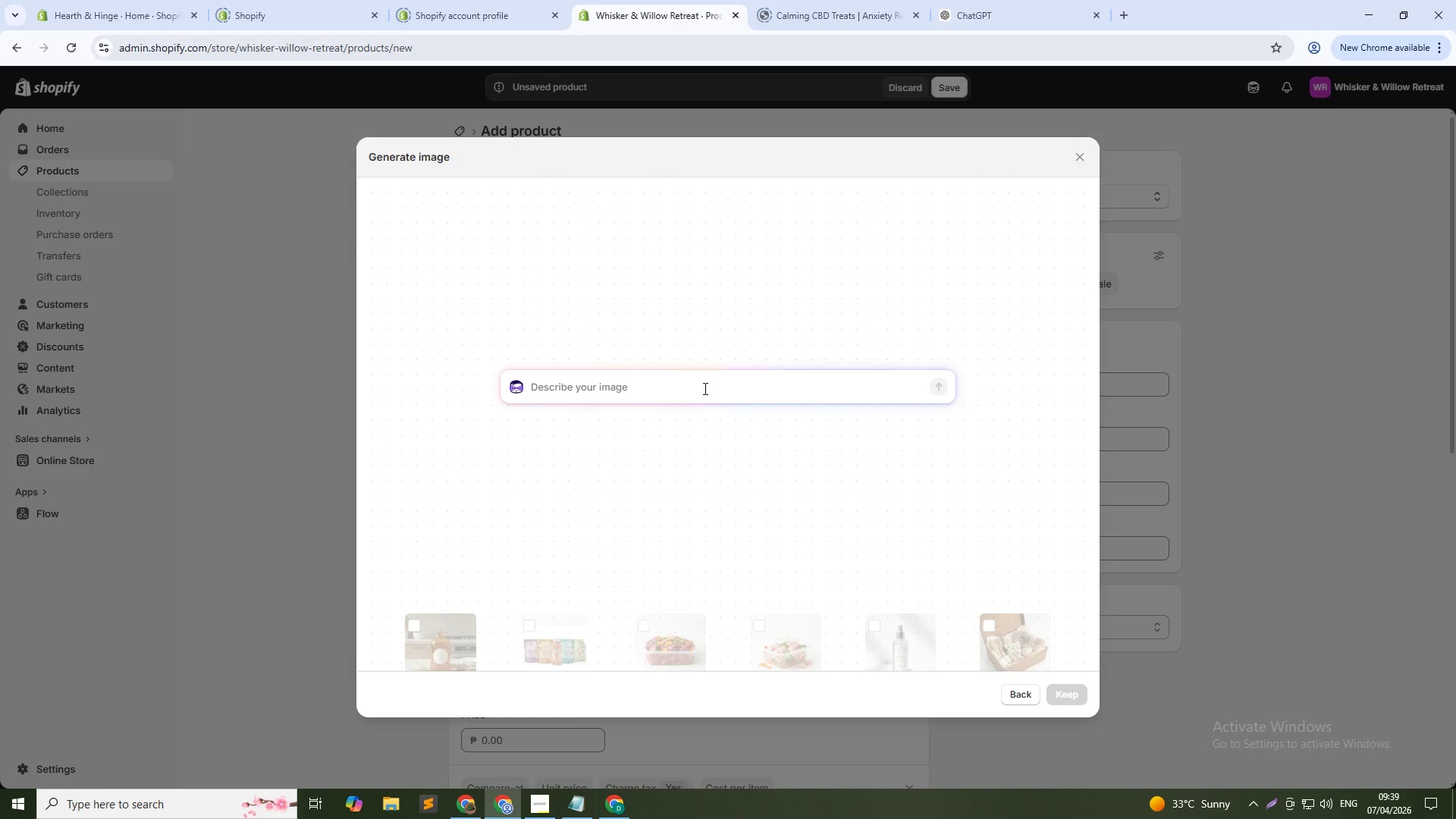 
key(Control+V)
 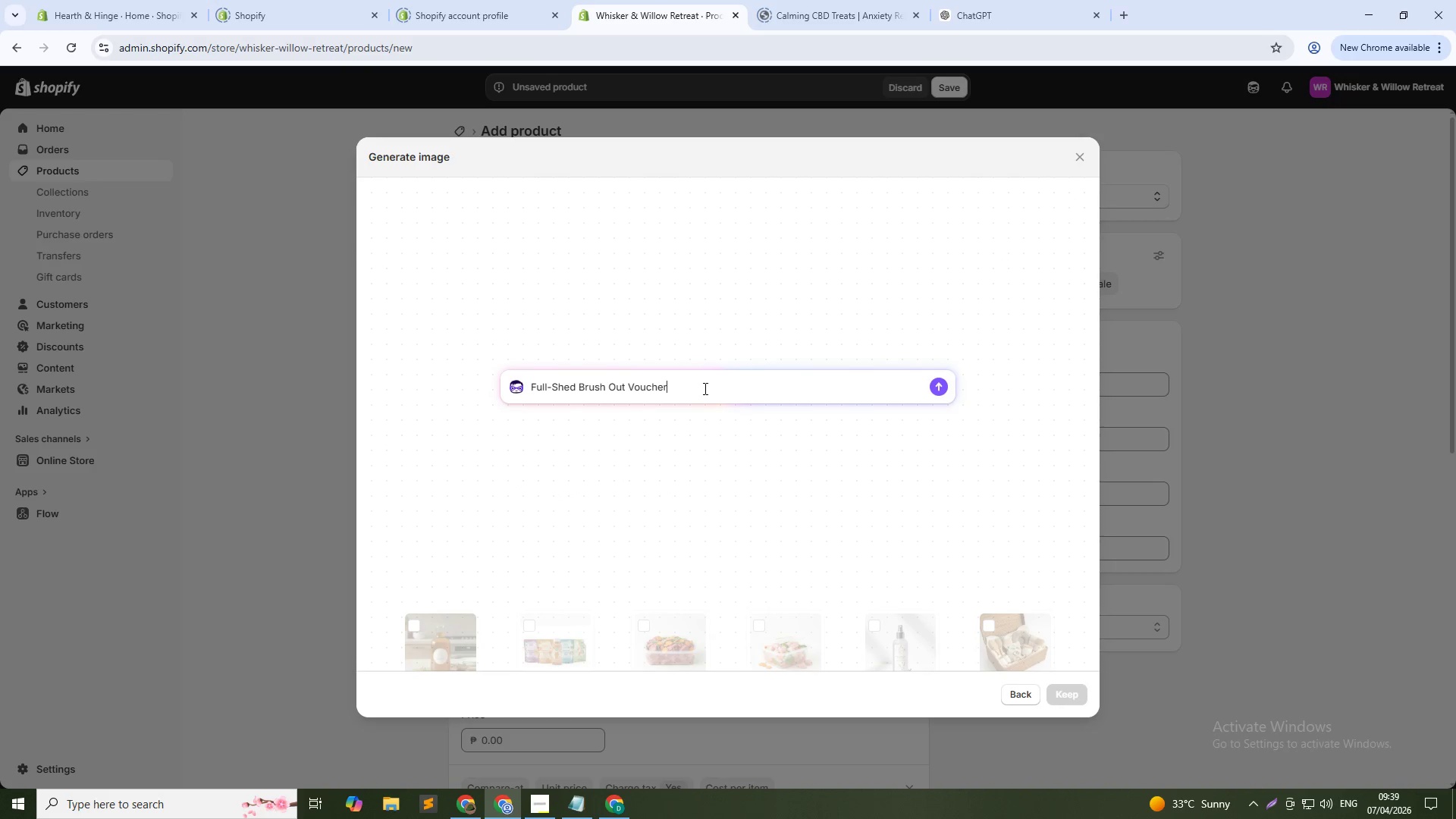 
wait(5.05)
 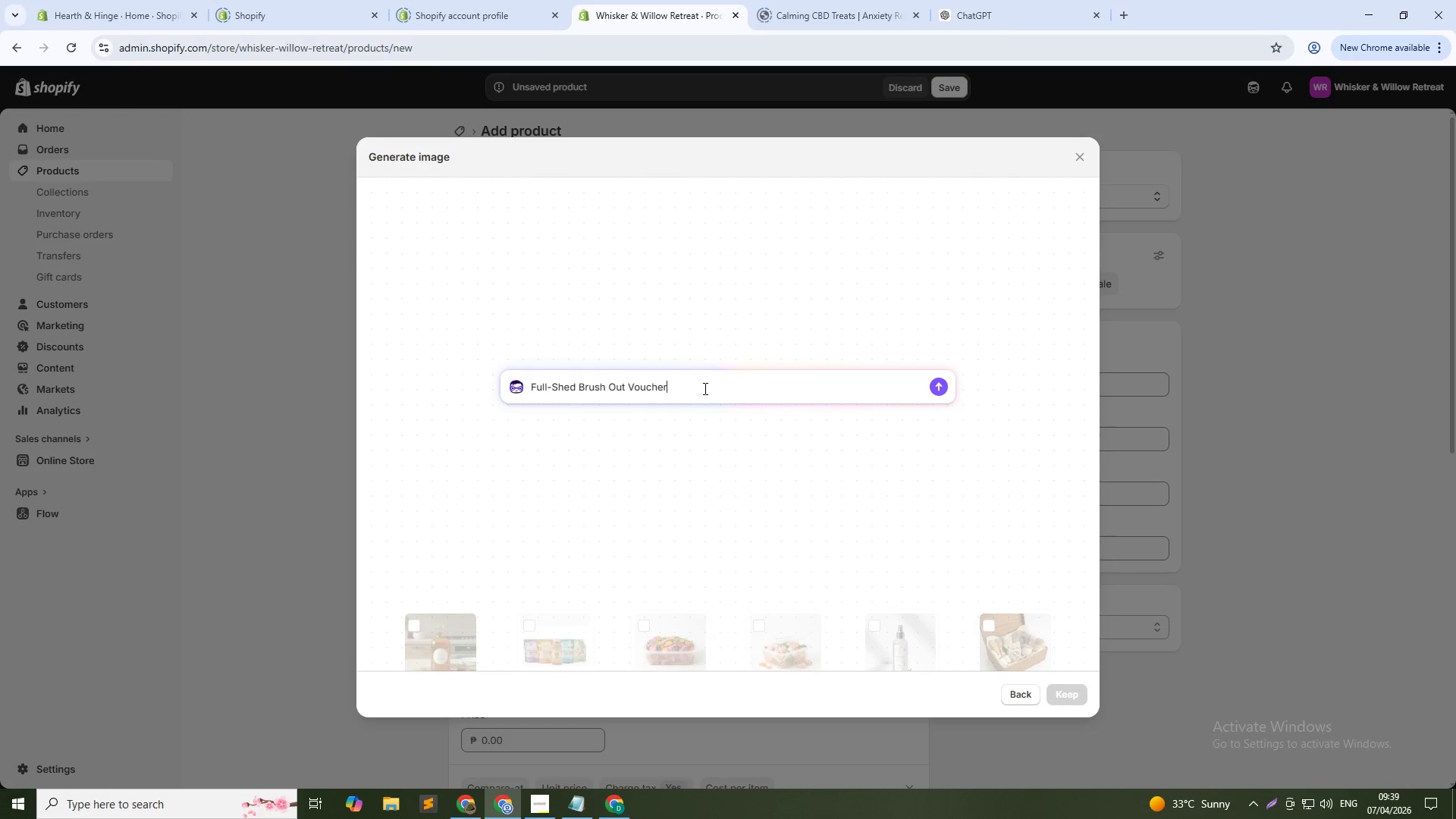 
key(NumpadEnter)
 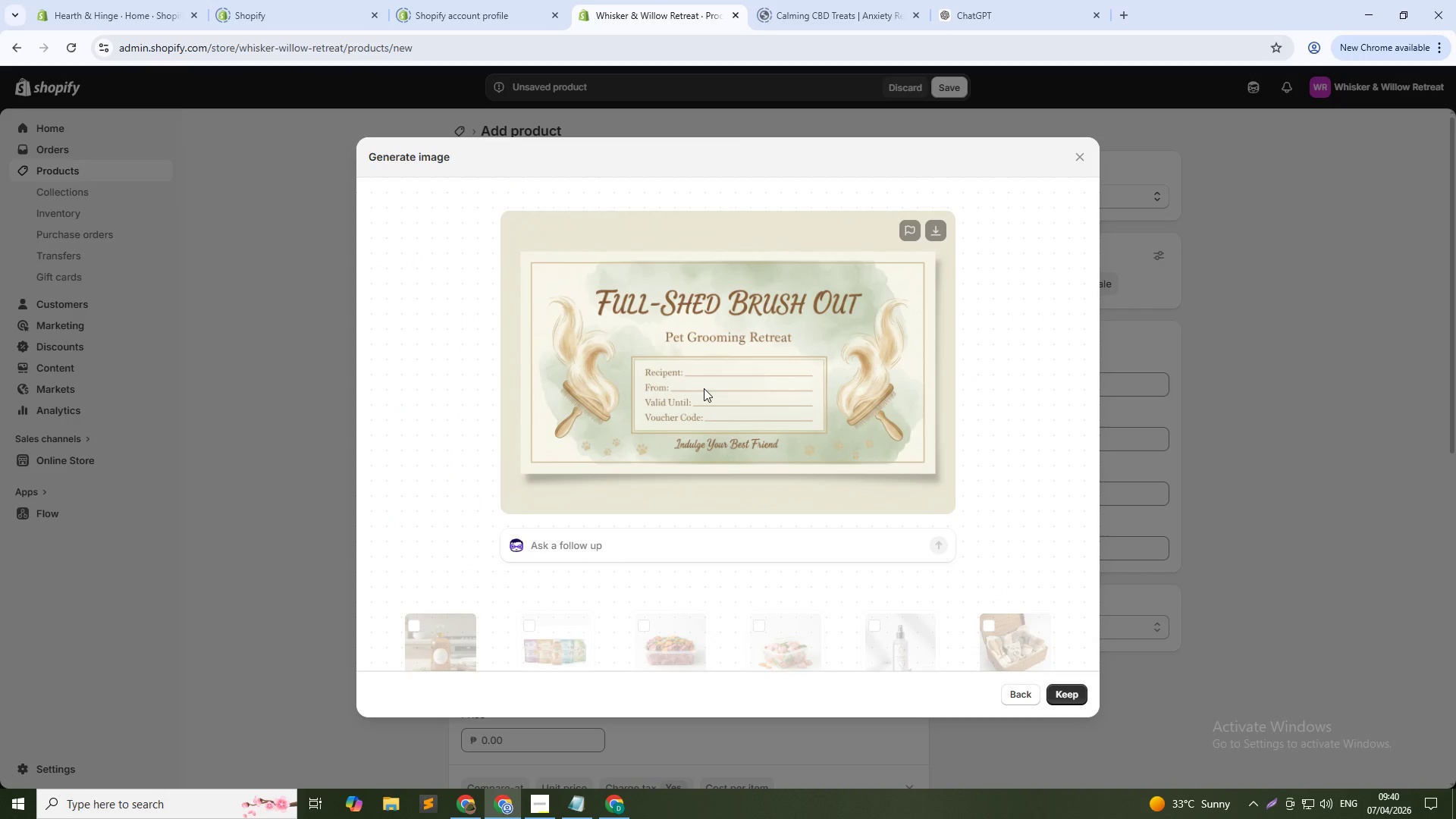 
wait(51.95)
 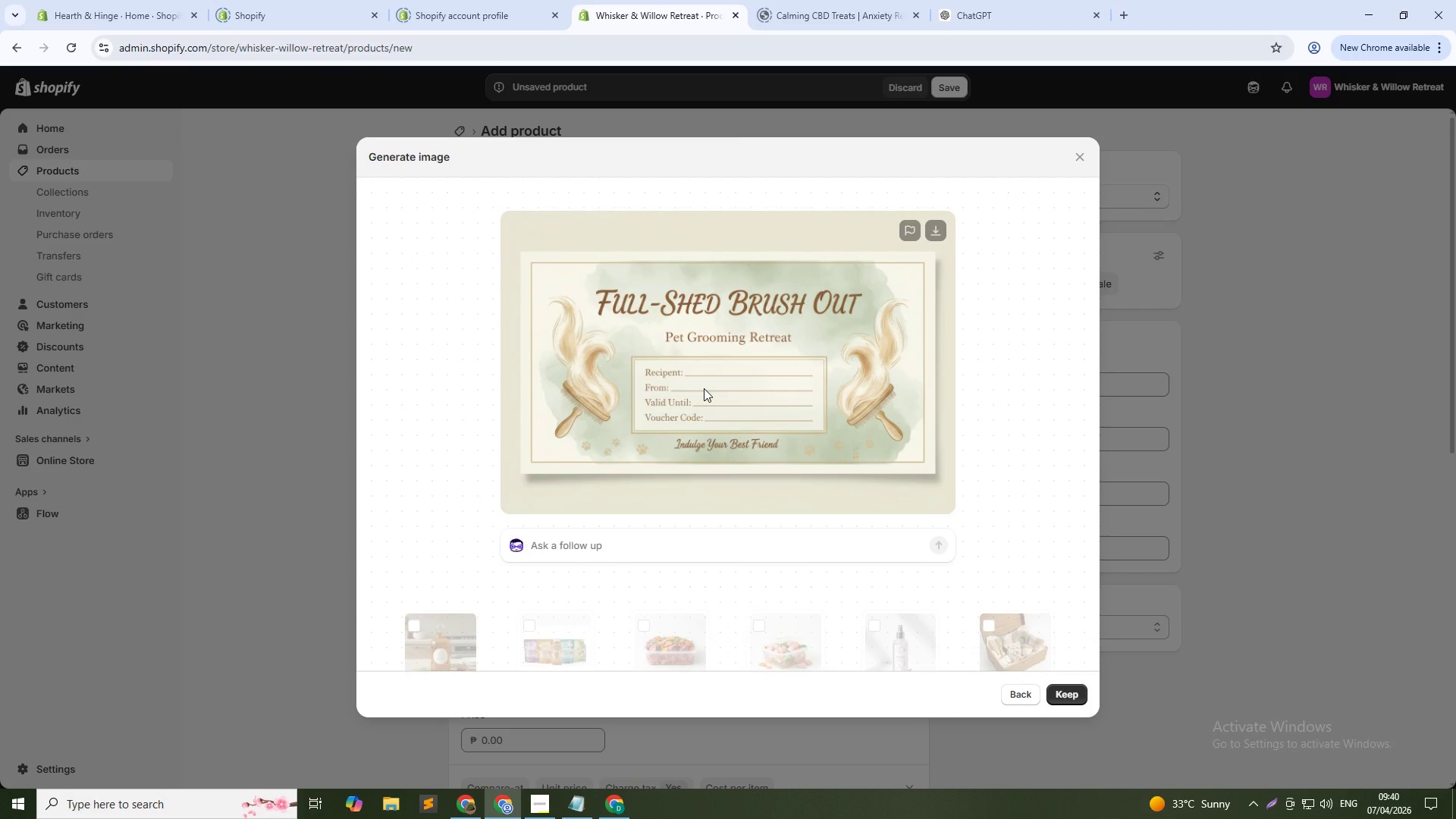 
left_click([1059, 693])
 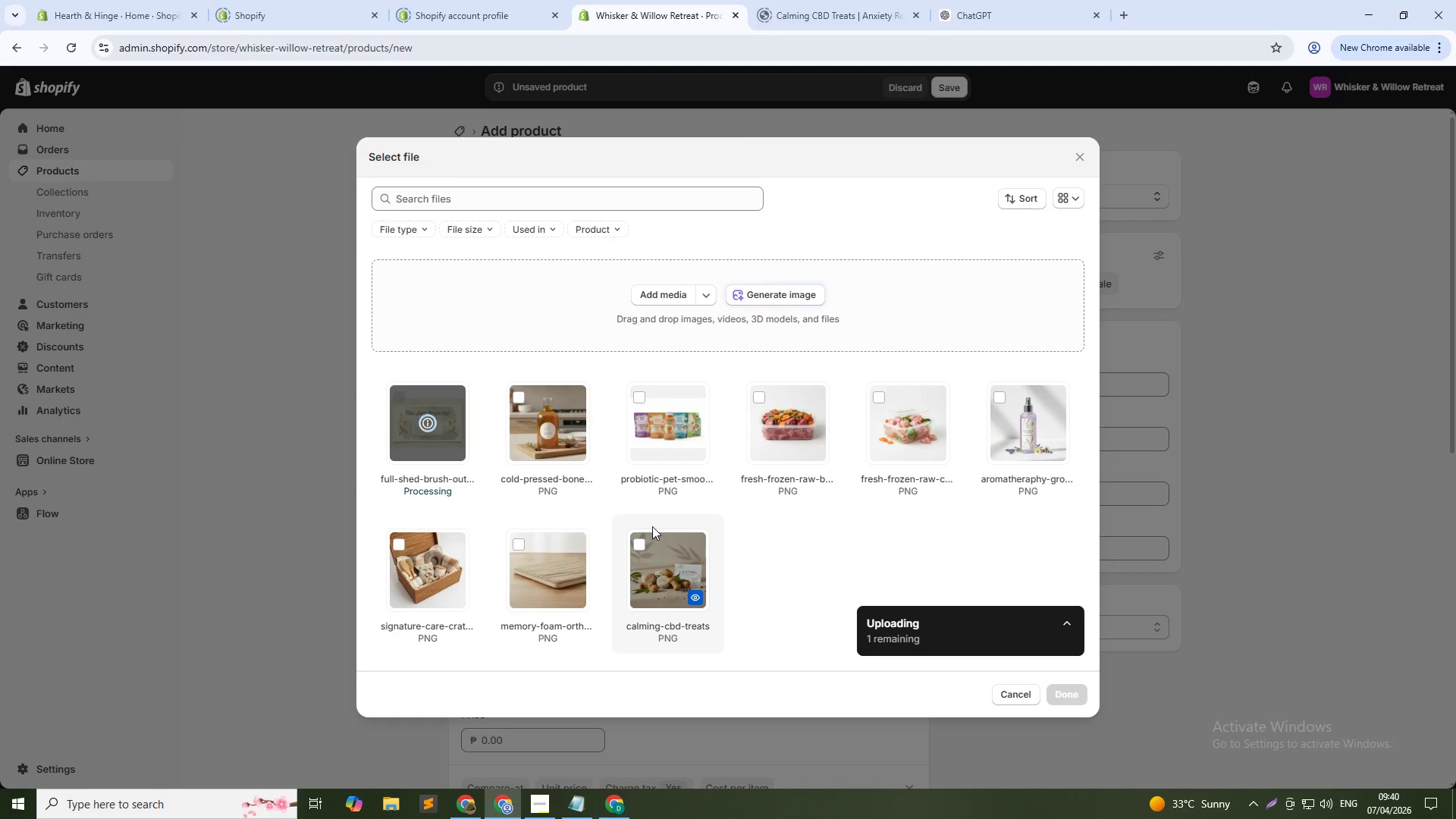 
wait(7.98)
 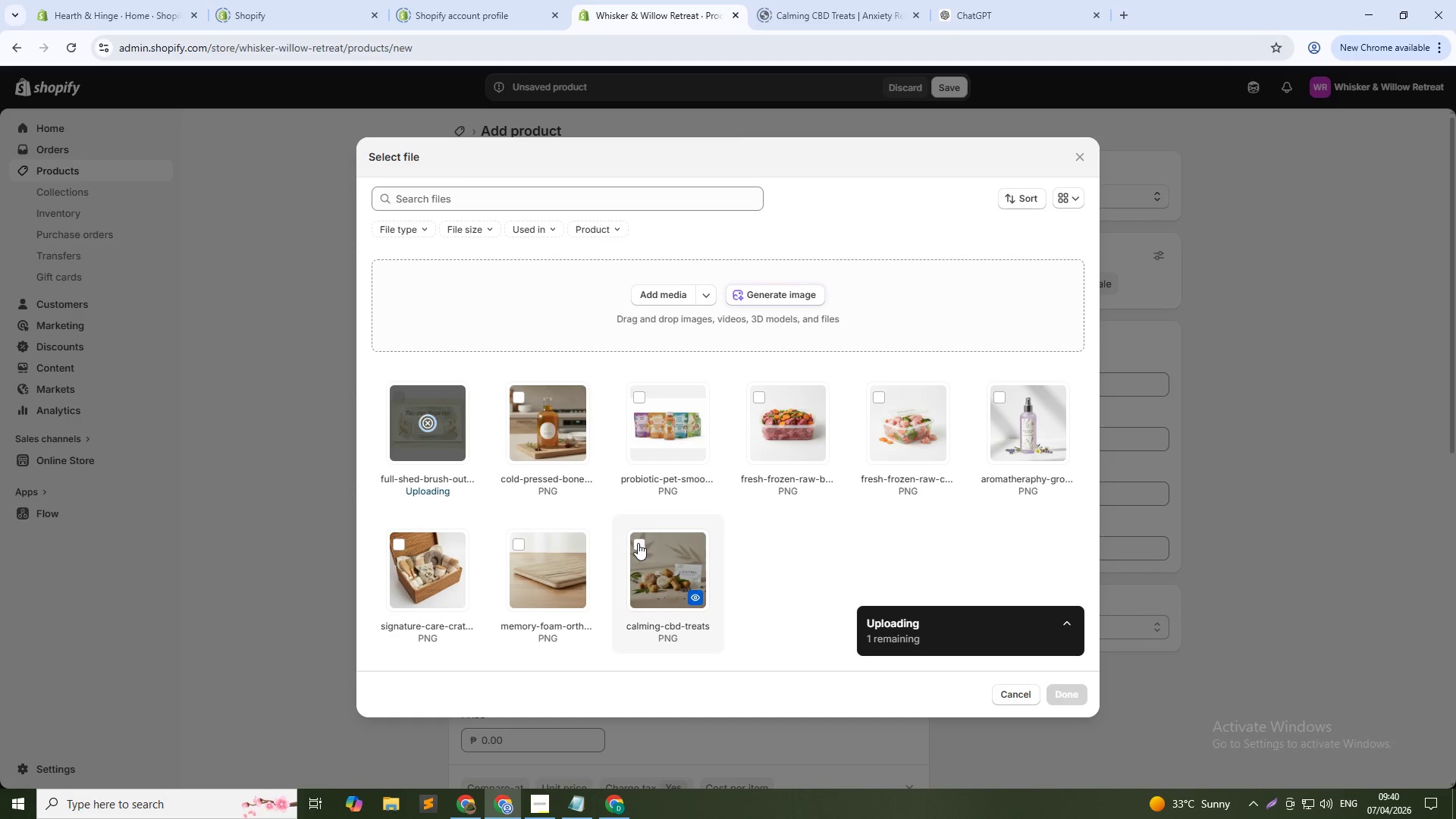 
left_click([1056, 698])
 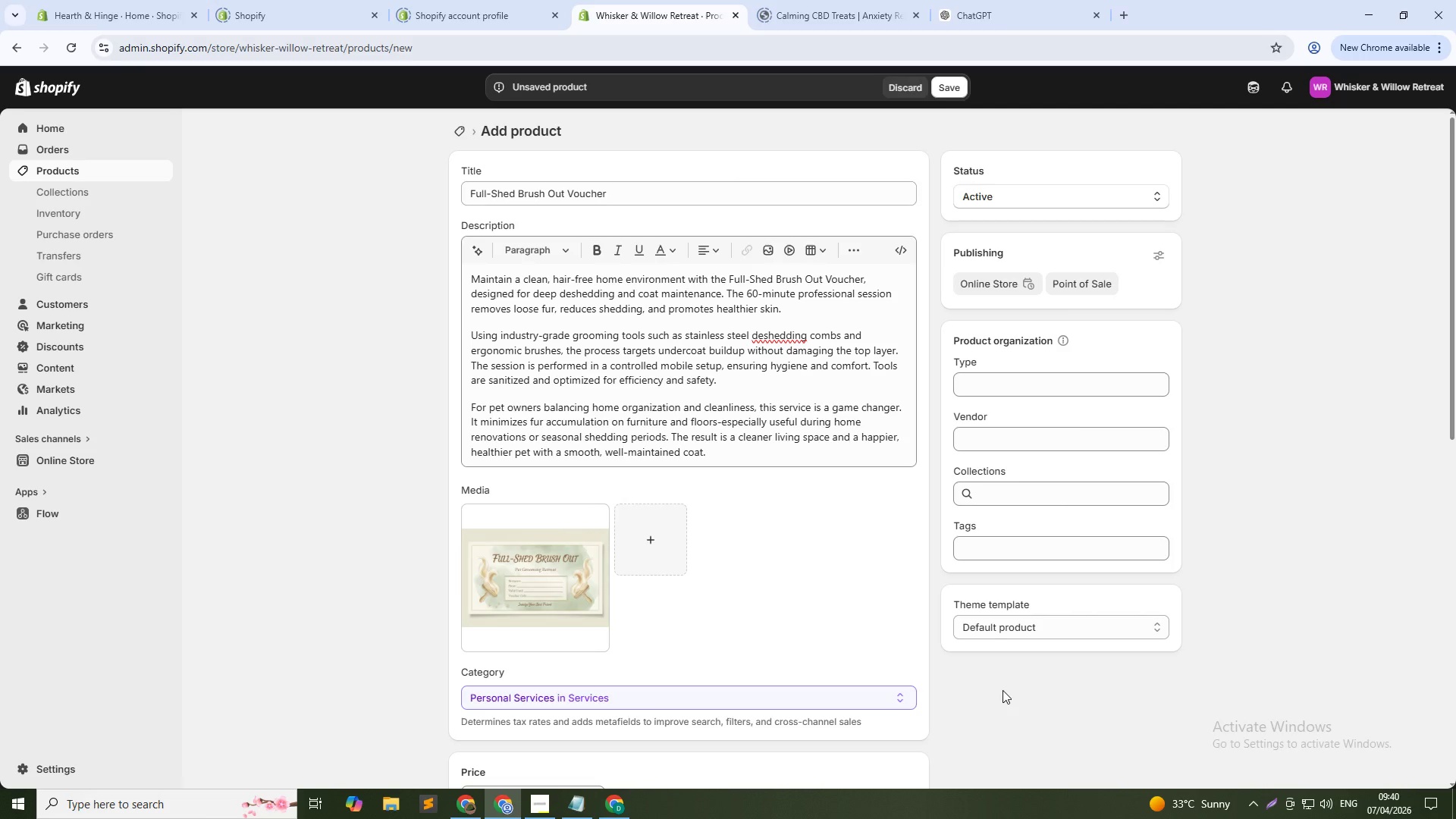 
wait(9.75)
 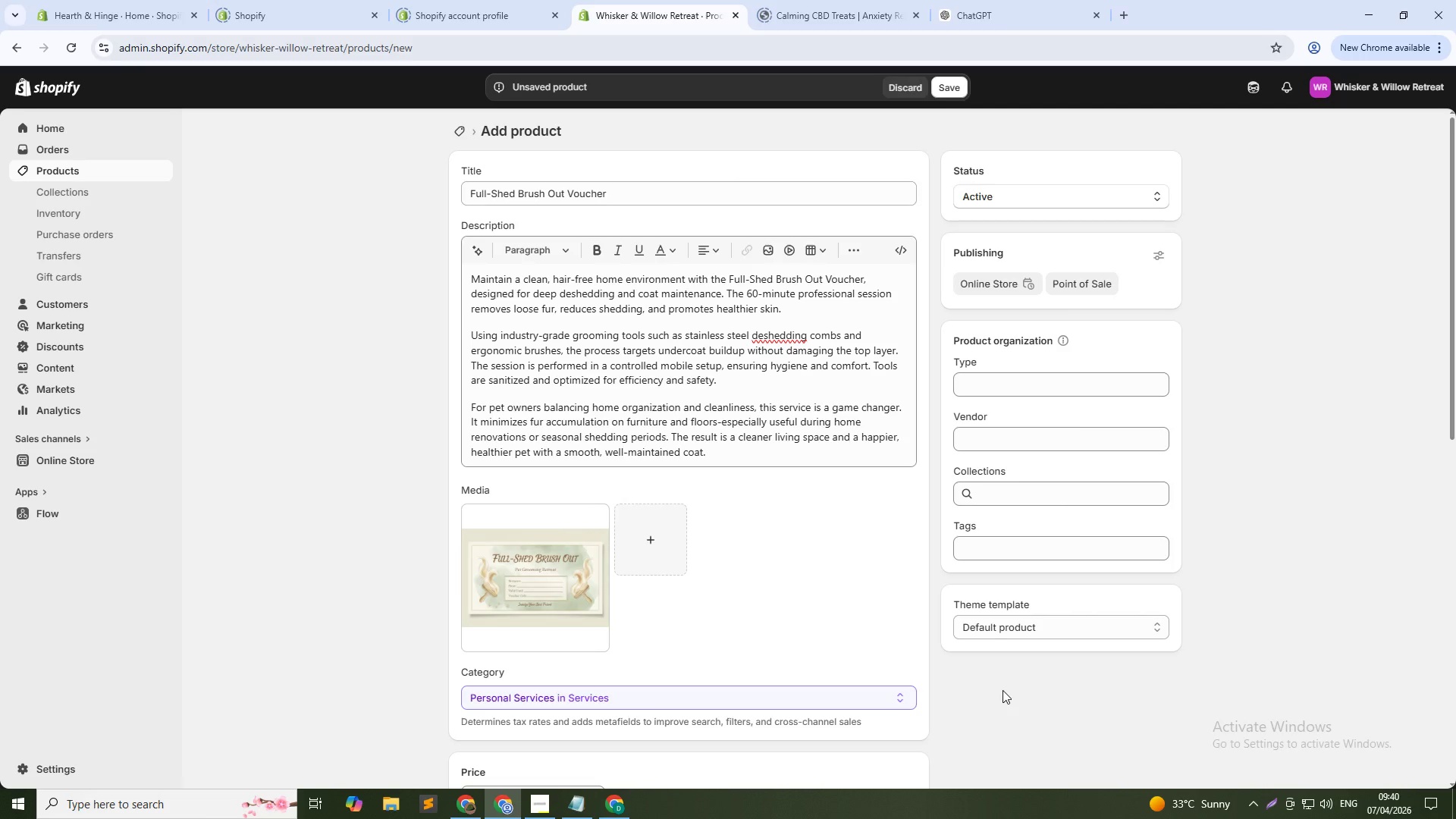 
left_click([554, 569])
 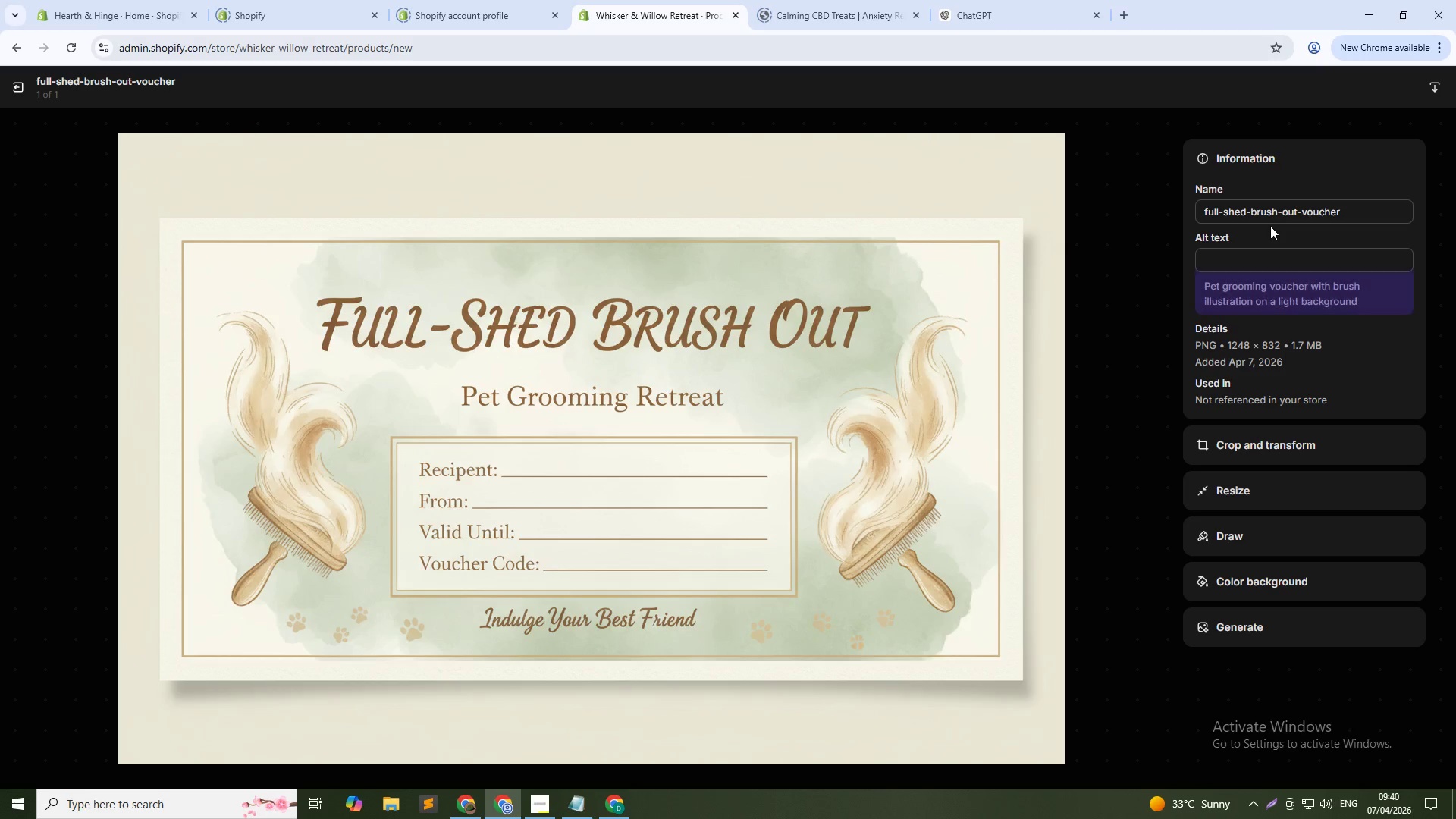 
left_click([1250, 255])
 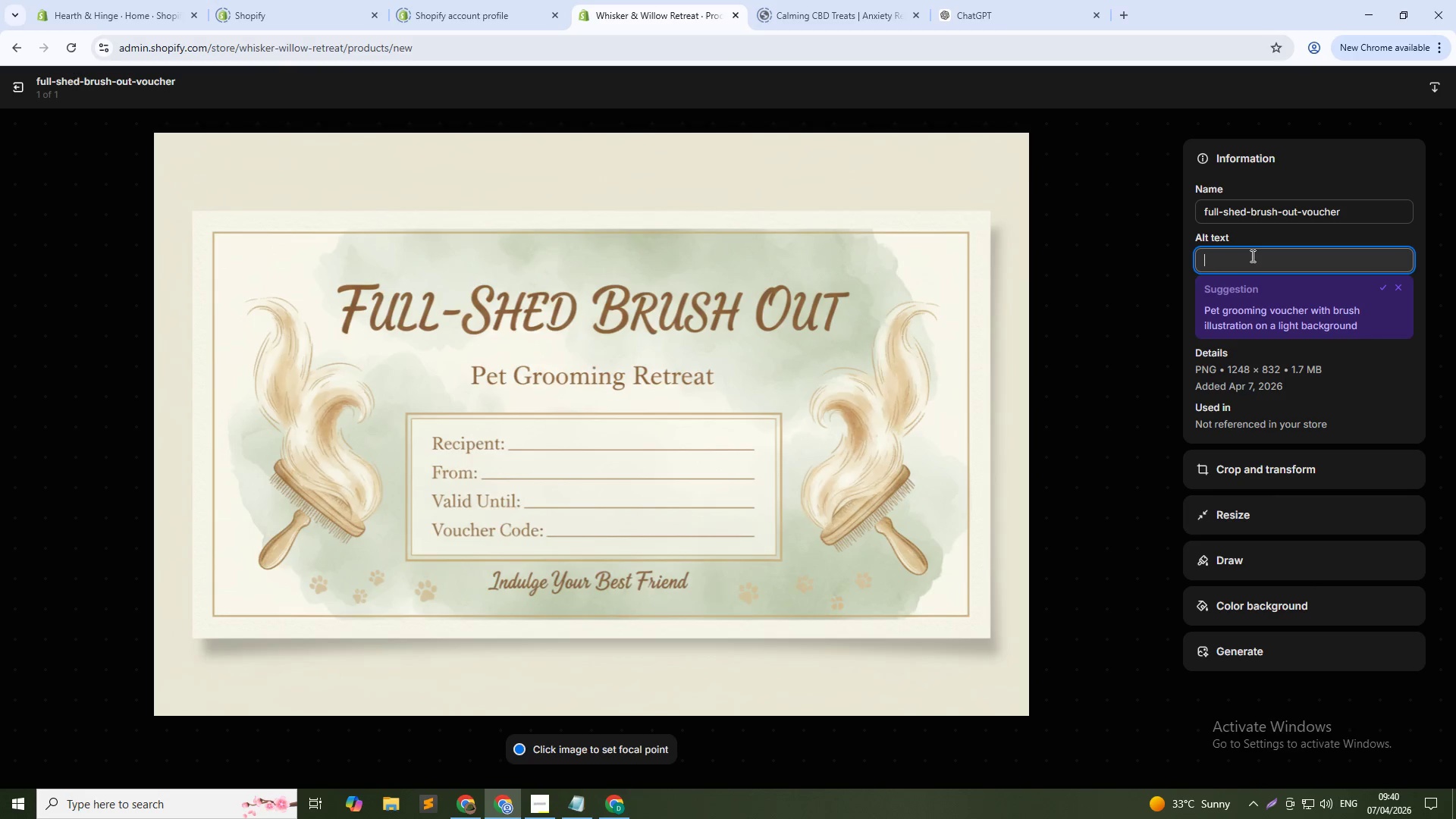 
type(Groomer brushing dog shedding coat)
 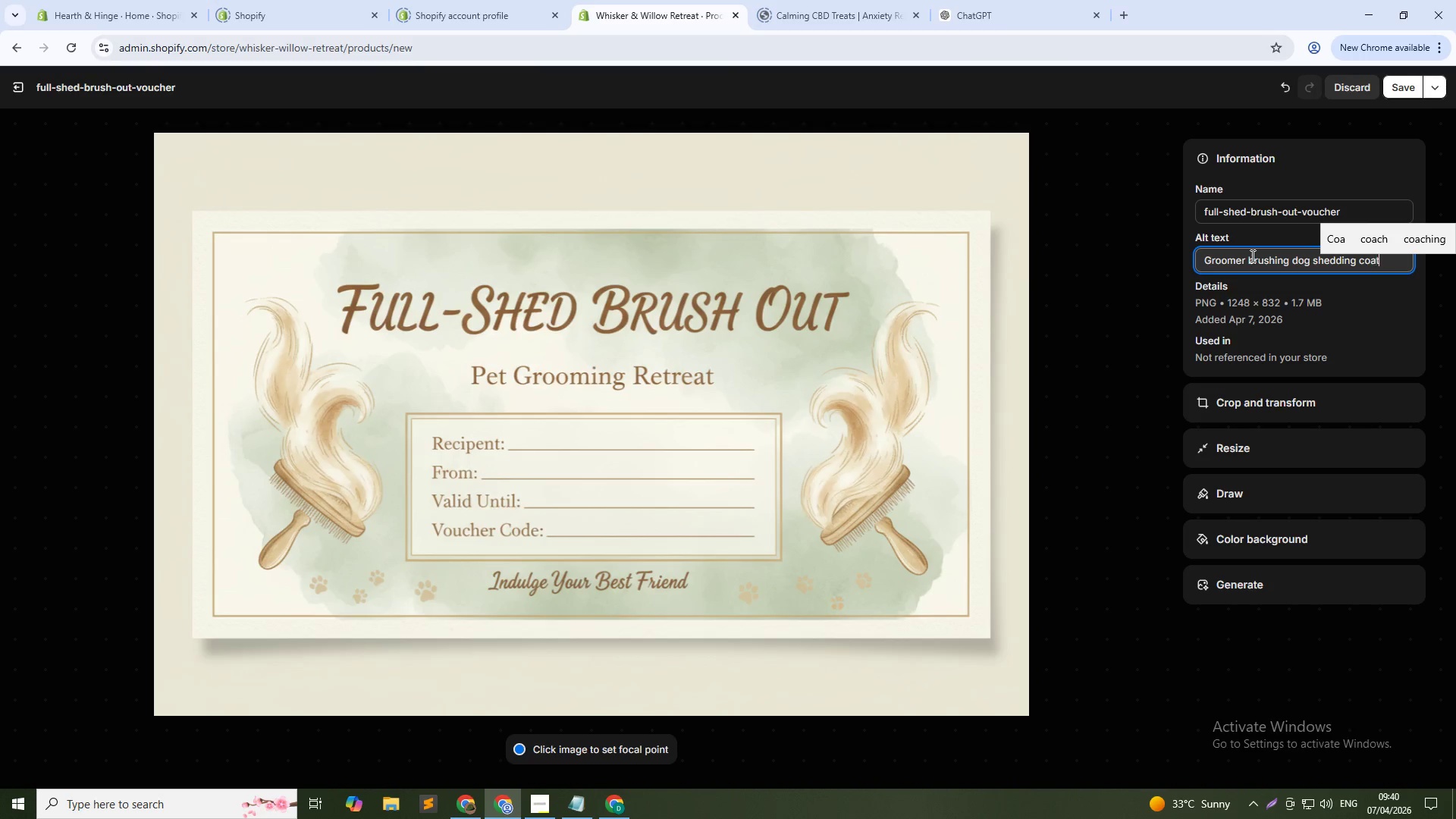 
key(Alt+AltLeft)
 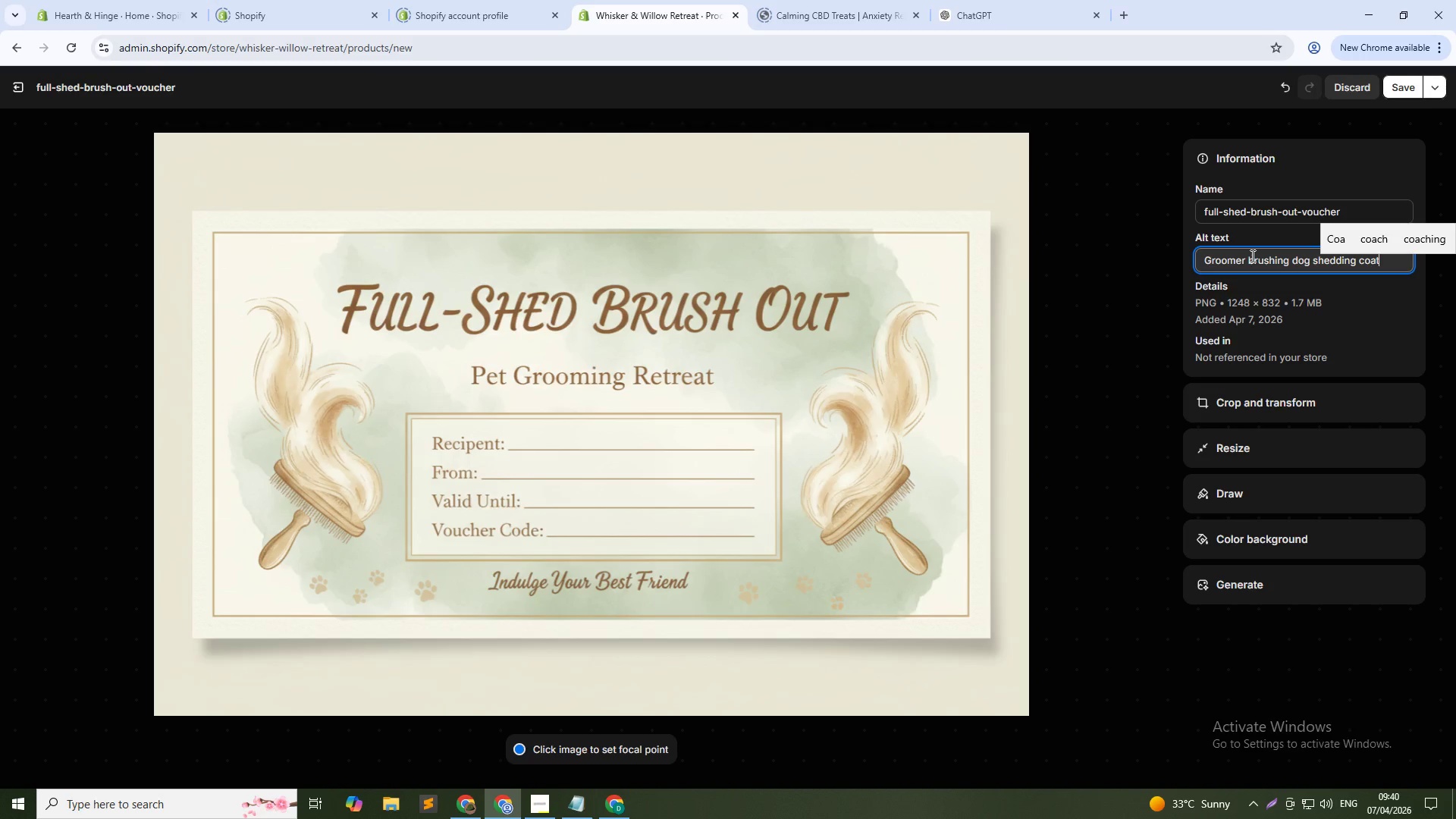 
key(Alt+Tab)